 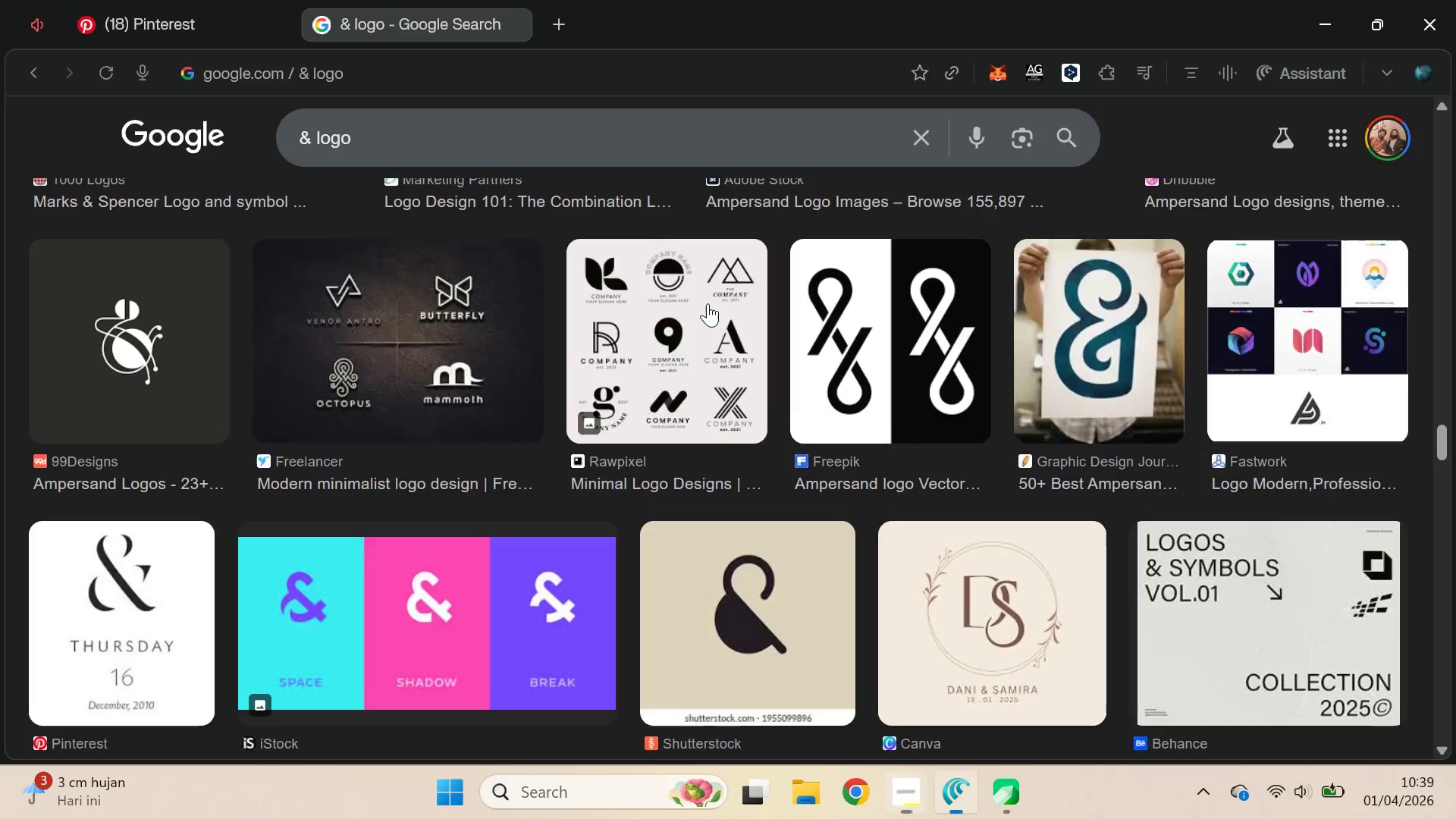 
scroll: coordinate [865, 359], scroll_direction: up, amount: 9.0
 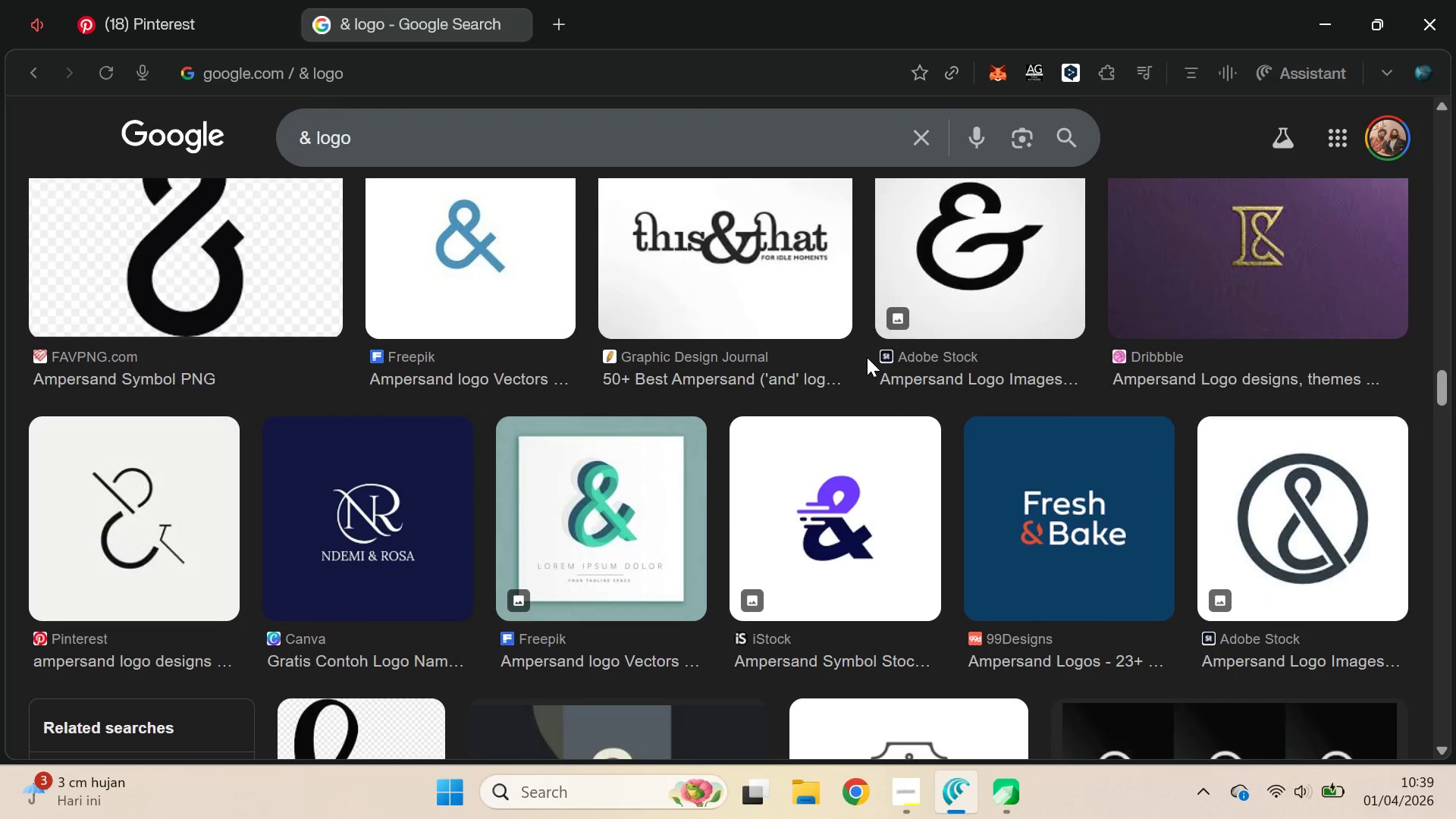 
scroll: coordinate [867, 357], scroll_direction: none, amount: 0.0
 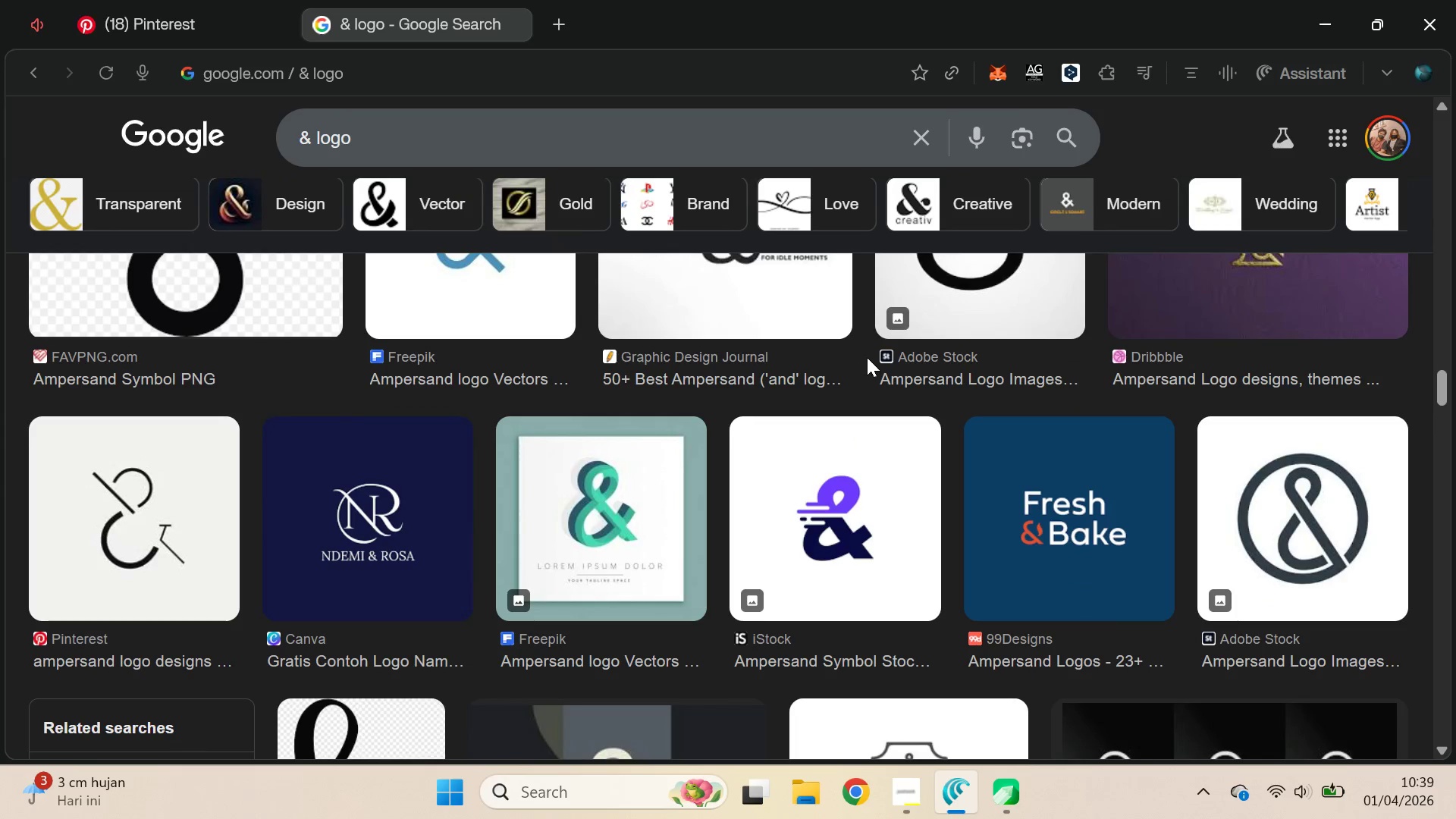 
key(Alt+AltLeft)
 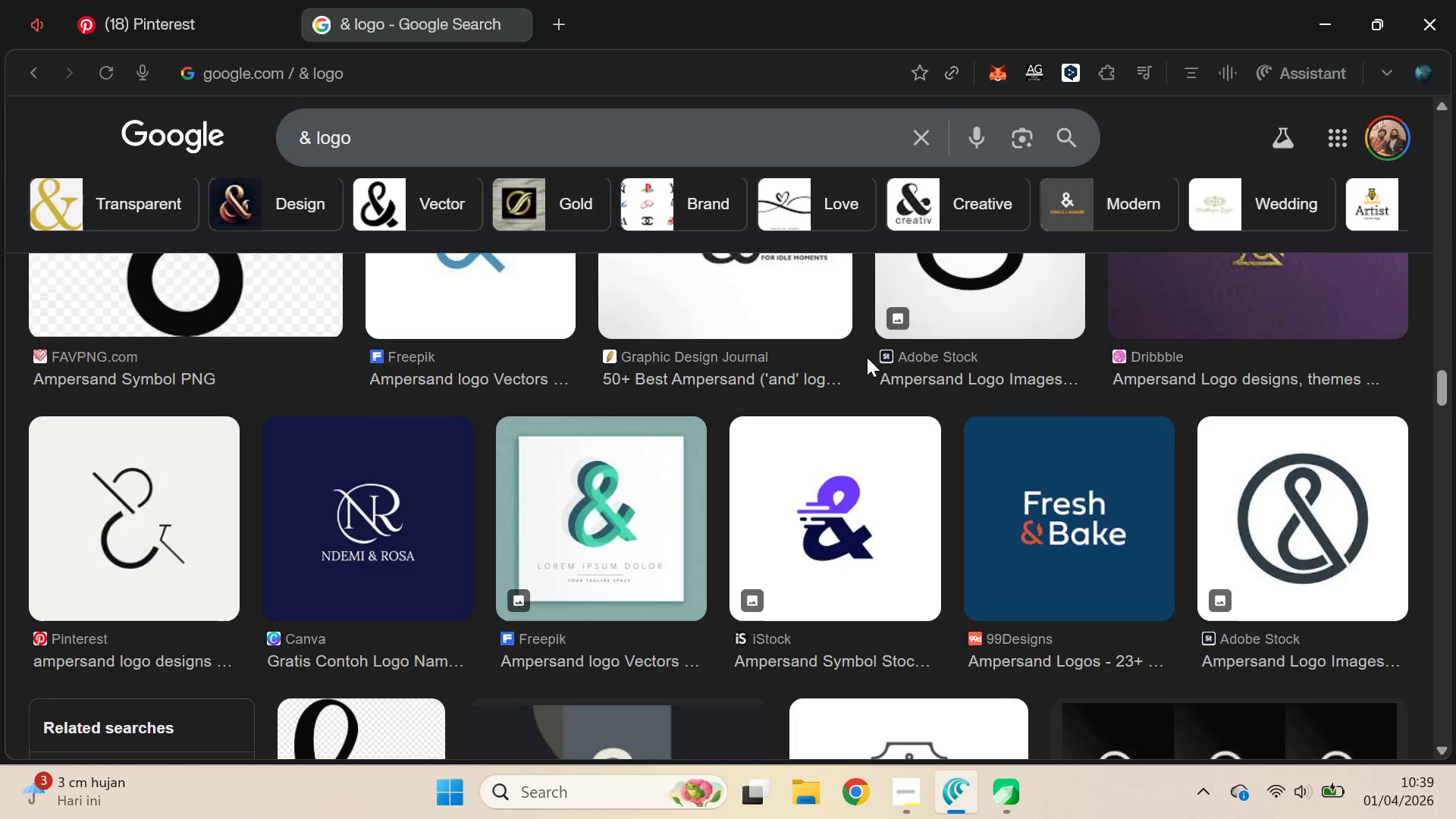 
key(Alt+AltLeft)
 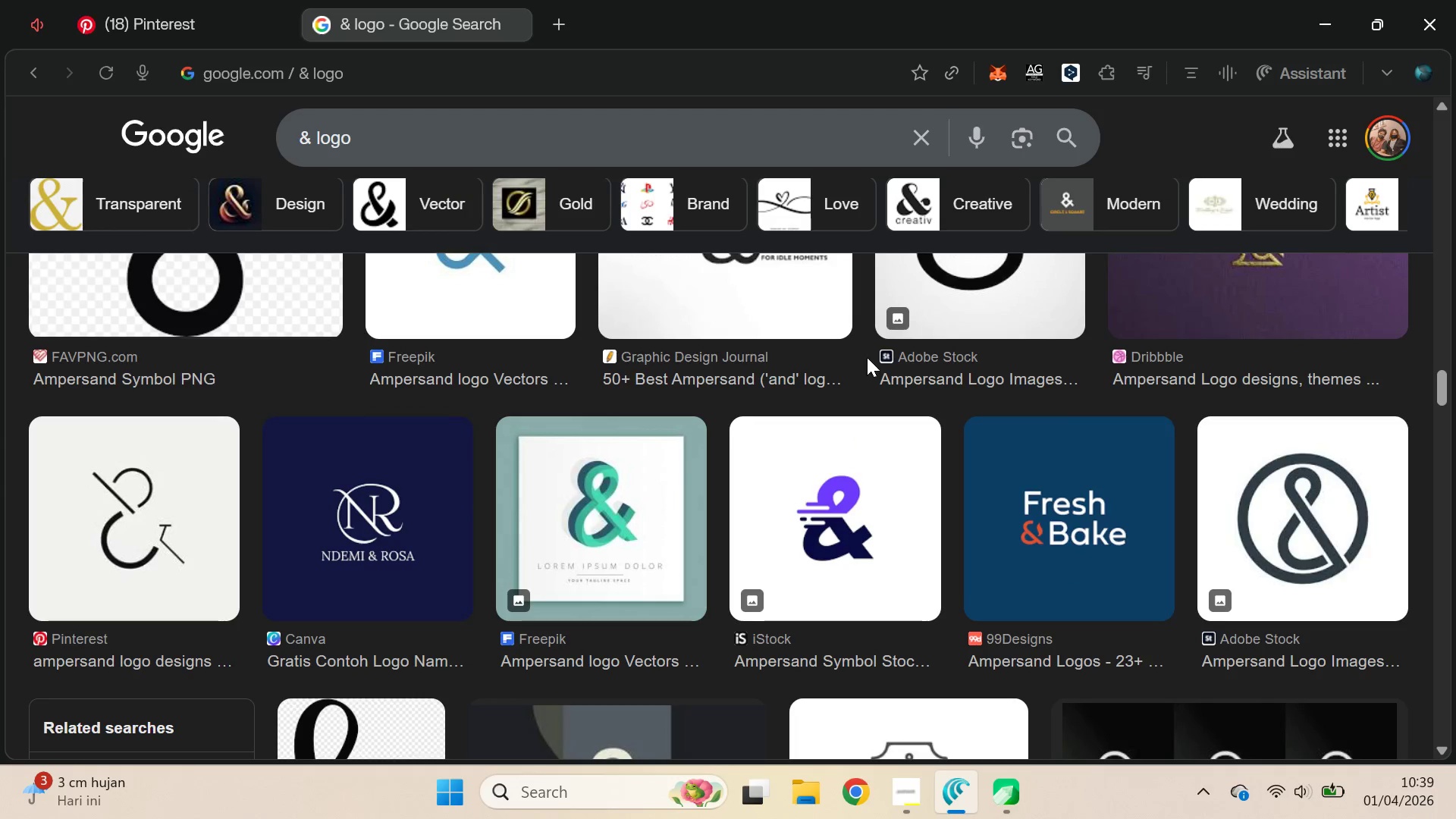 
key(Alt+Tab)